 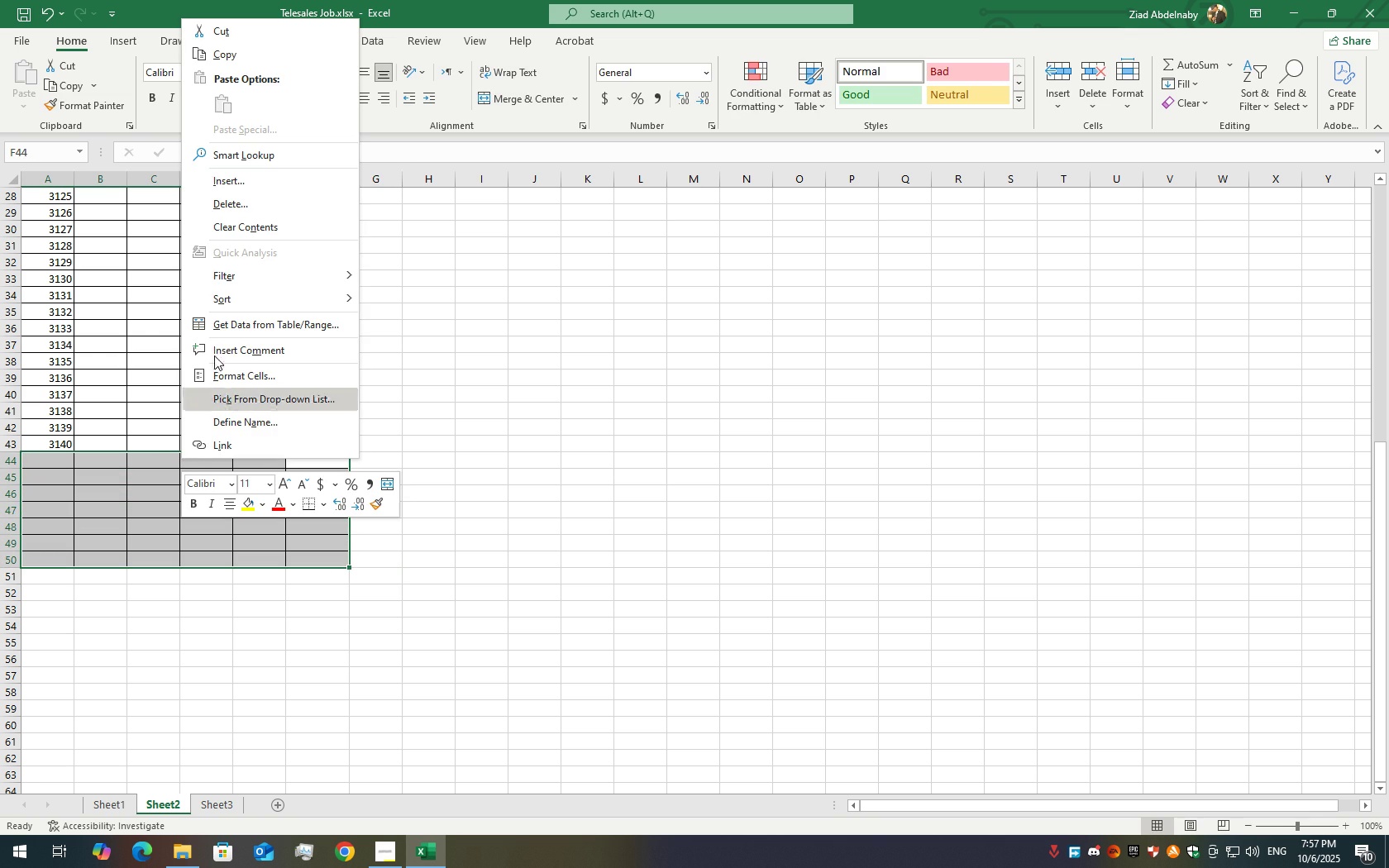 
left_click([236, 206])
 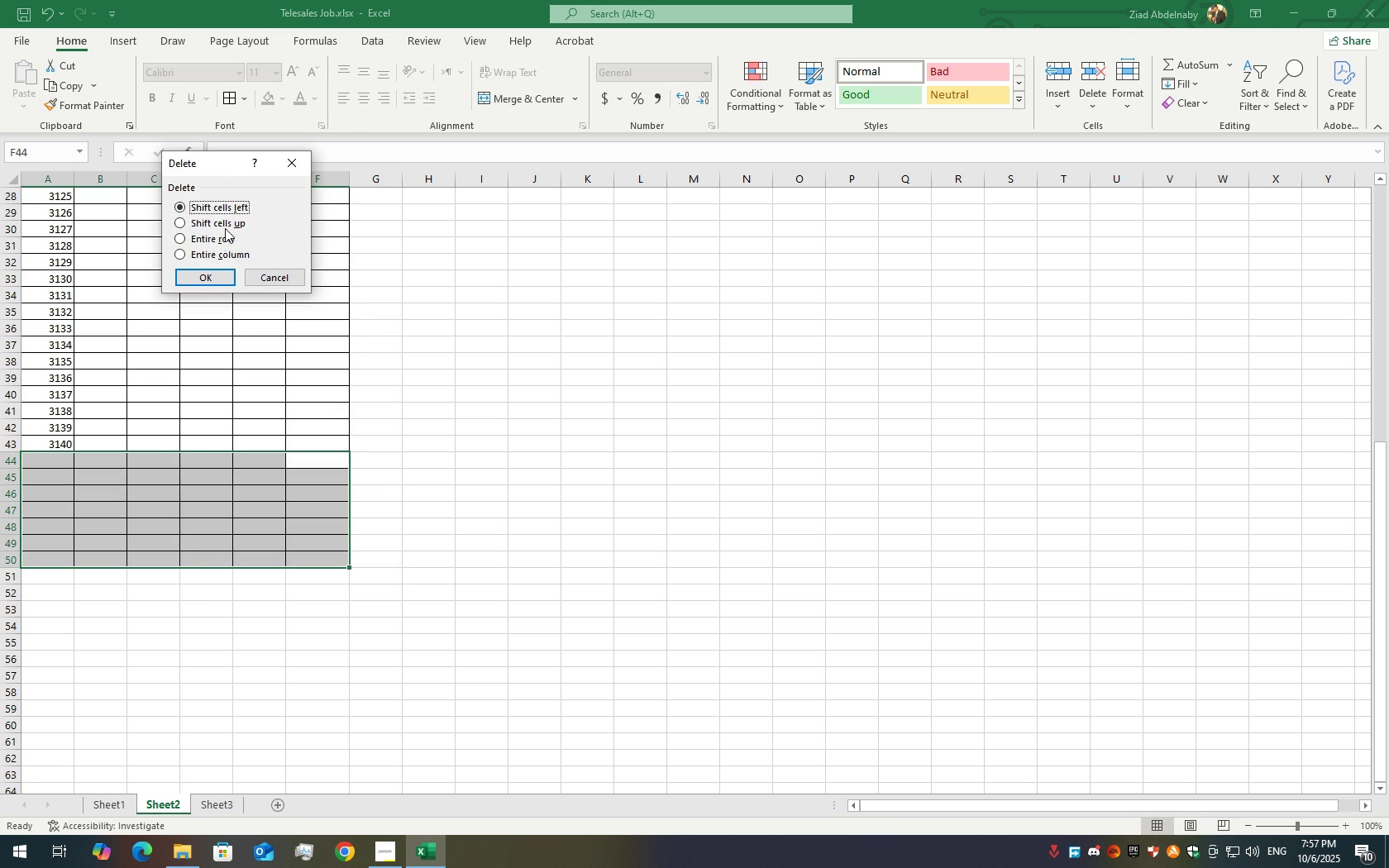 
left_click([214, 220])
 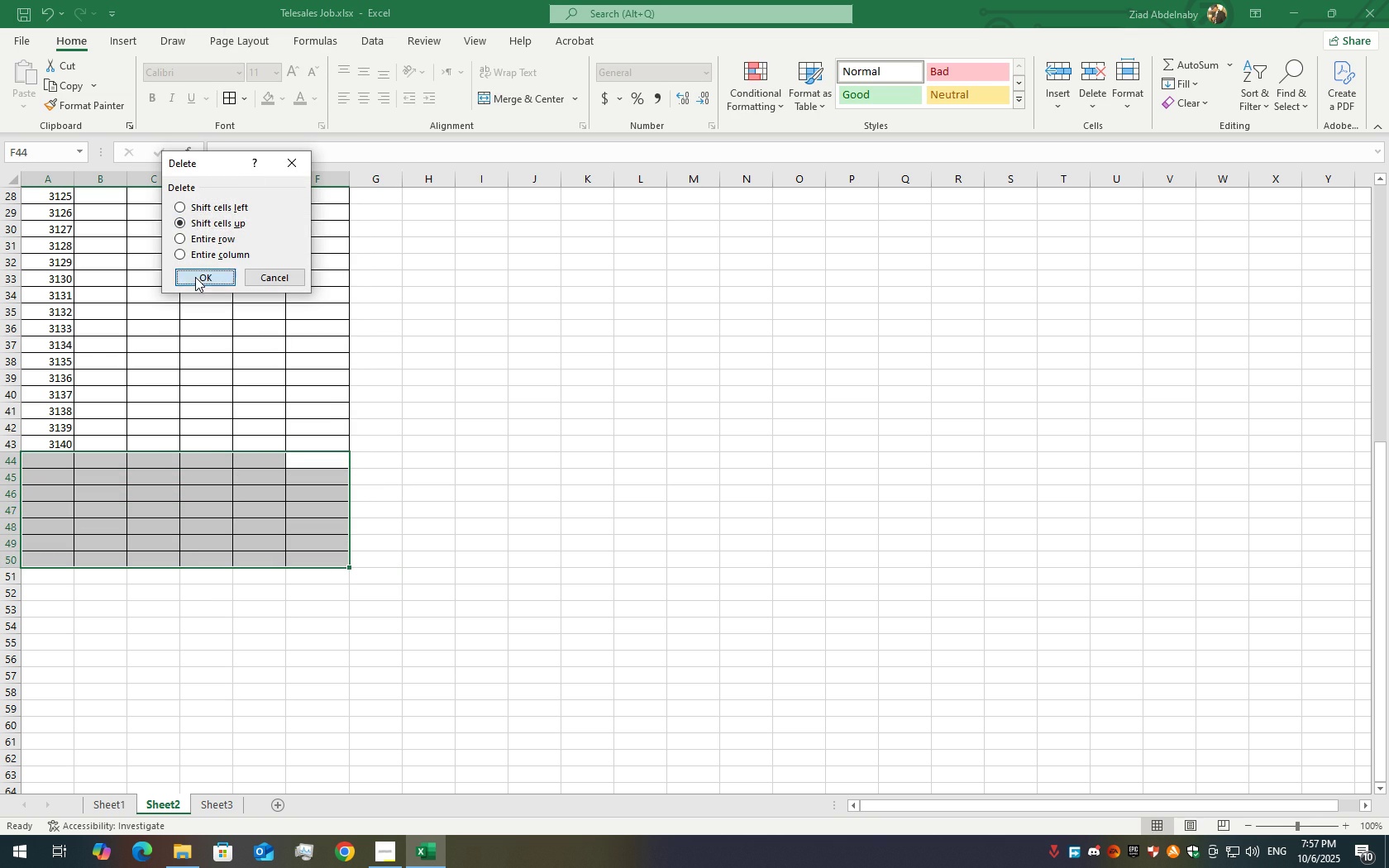 
left_click([195, 277])
 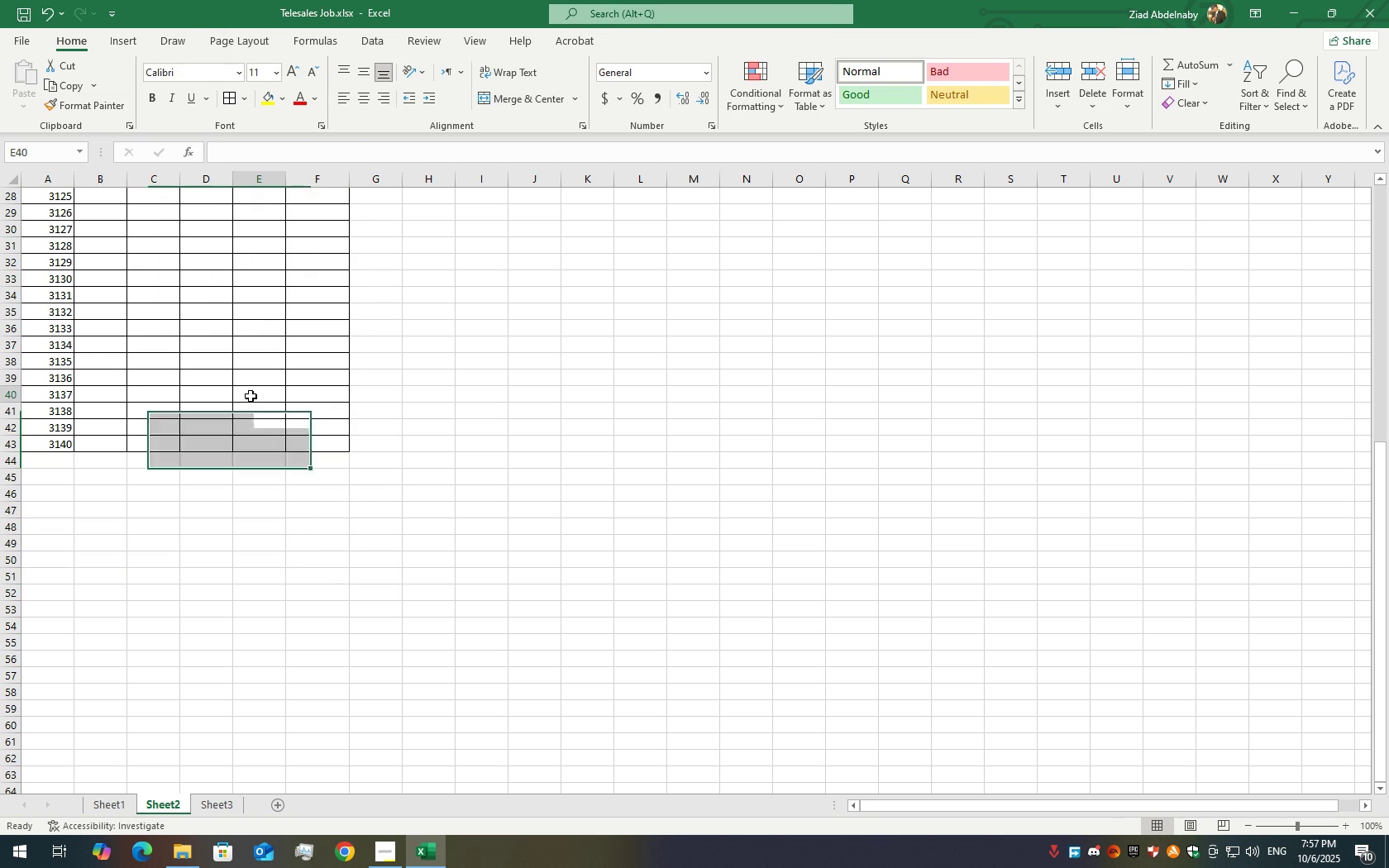 
left_click([251, 396])
 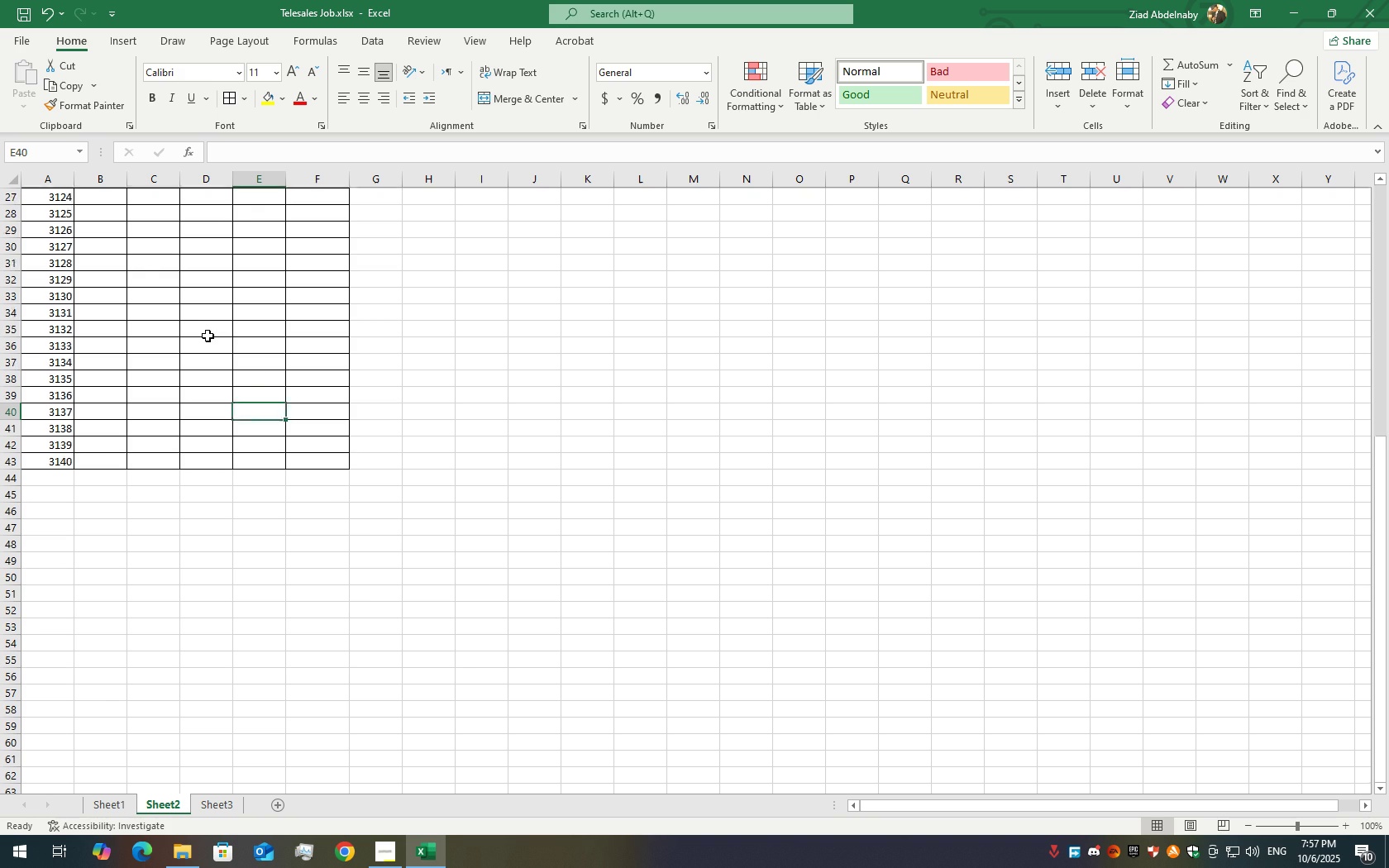 
scroll: coordinate [212, 346], scroll_direction: up, amount: 14.0
 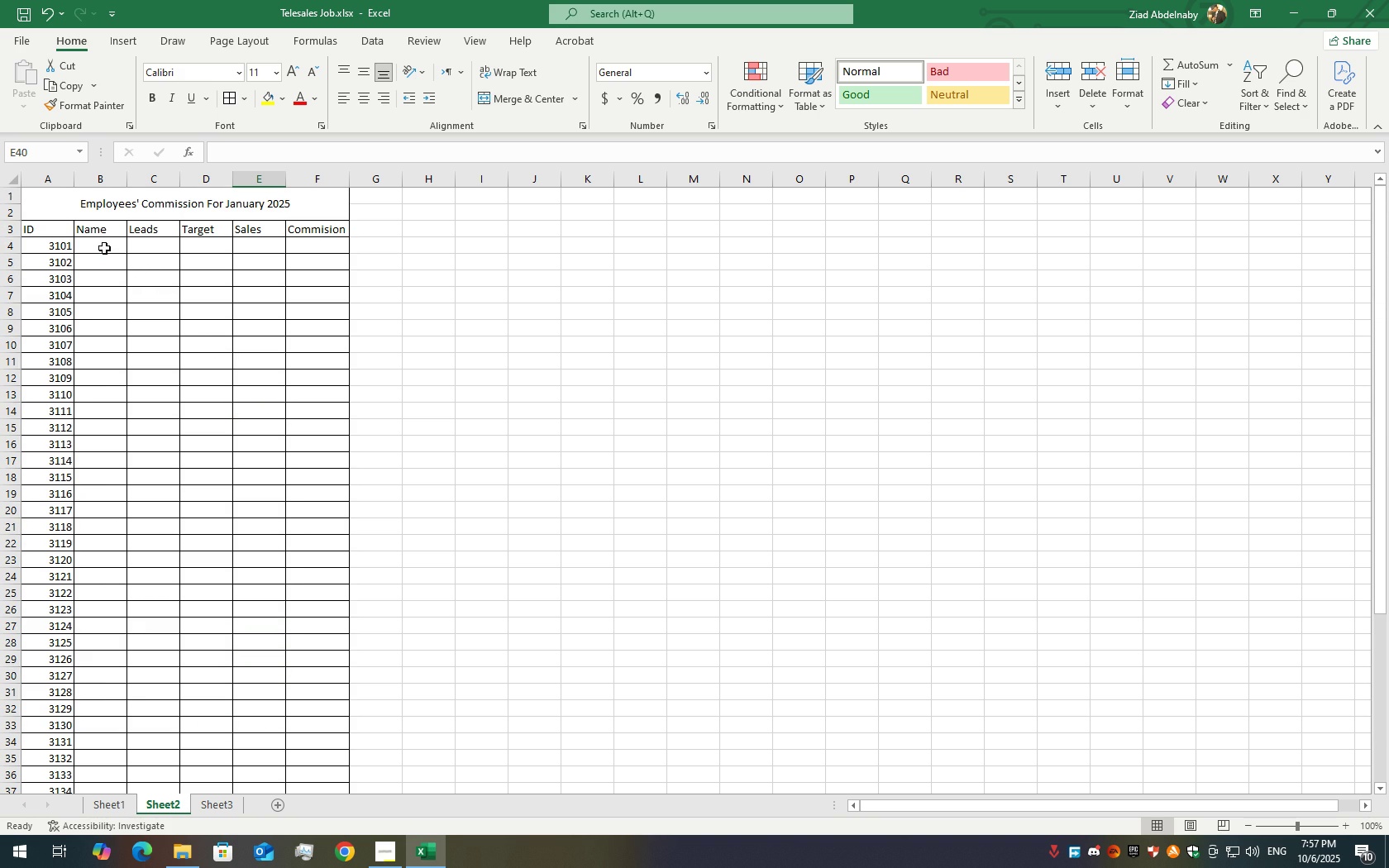 
left_click([104, 248])